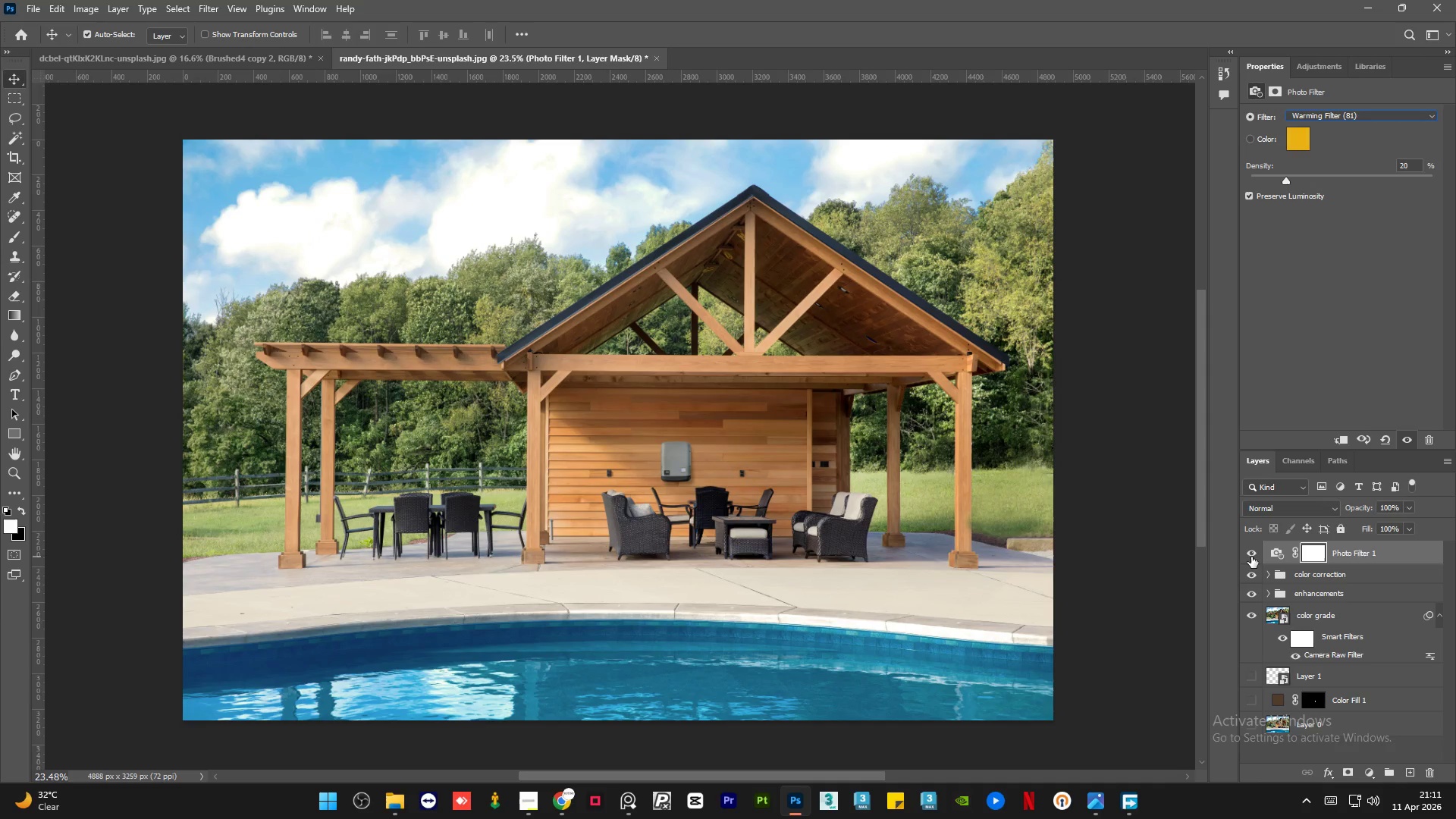 
left_click([1251, 557])
 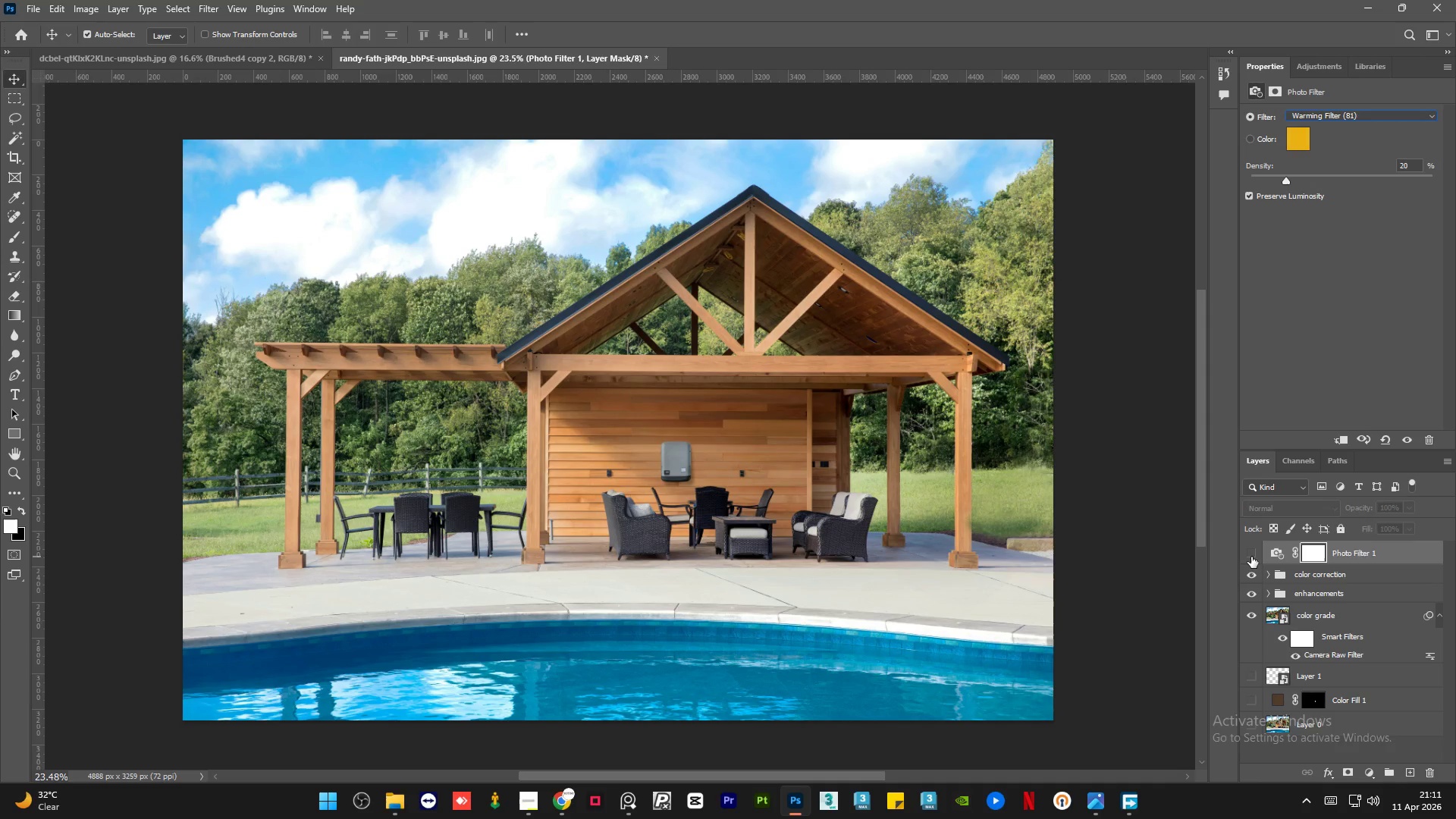 
left_click([1251, 557])
 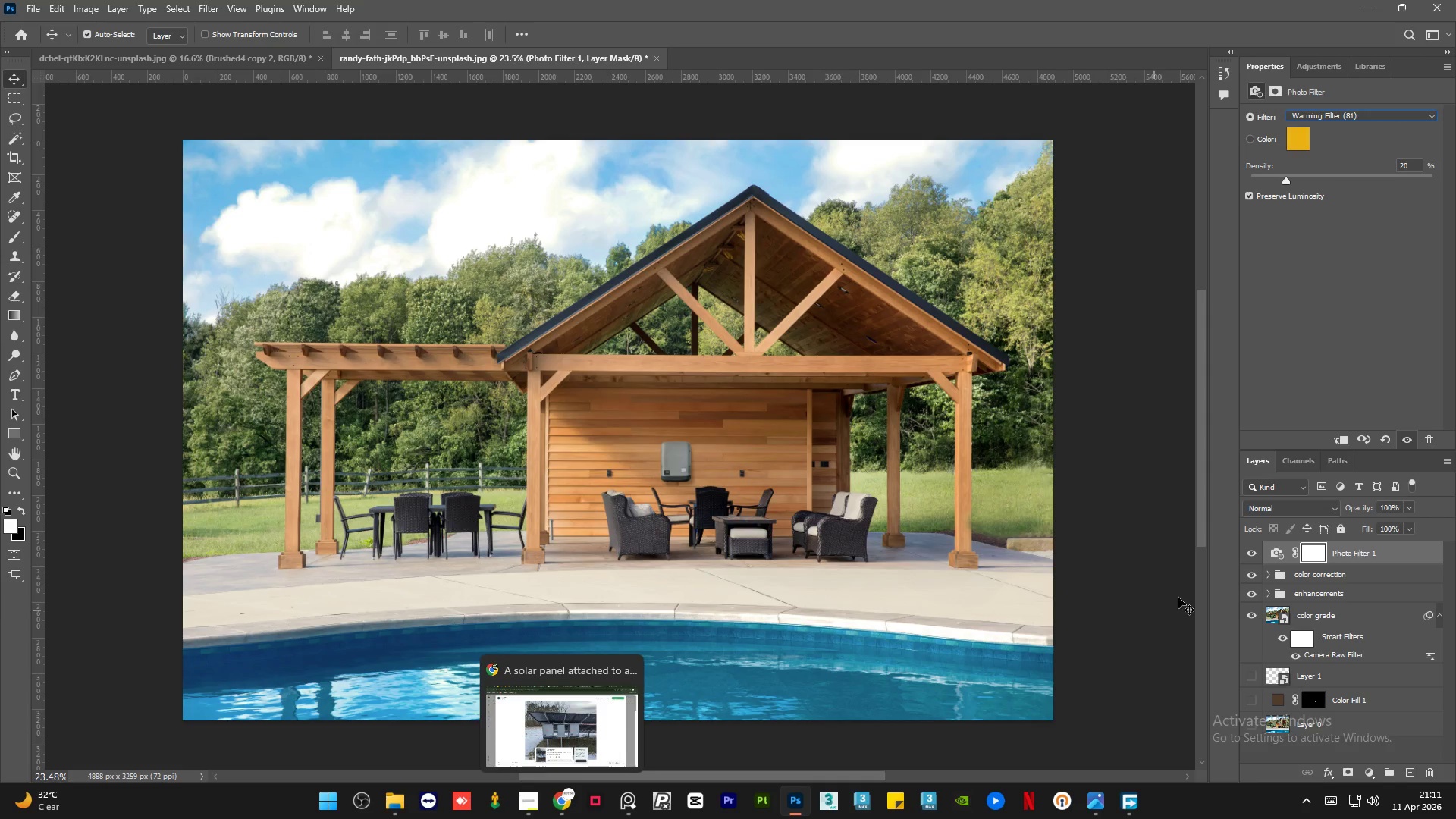 
left_click([1367, 770])
 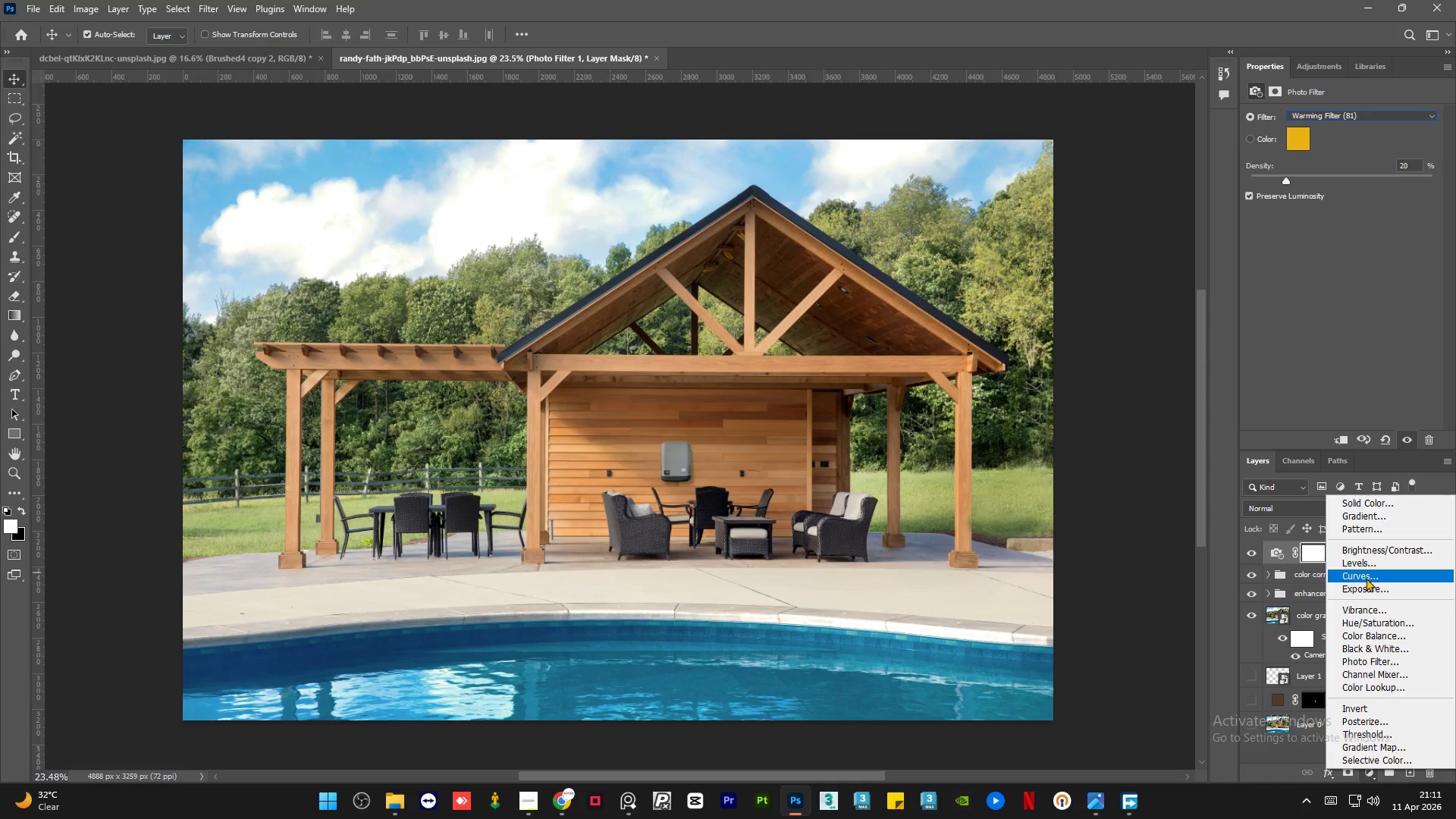 
left_click([1366, 577])
 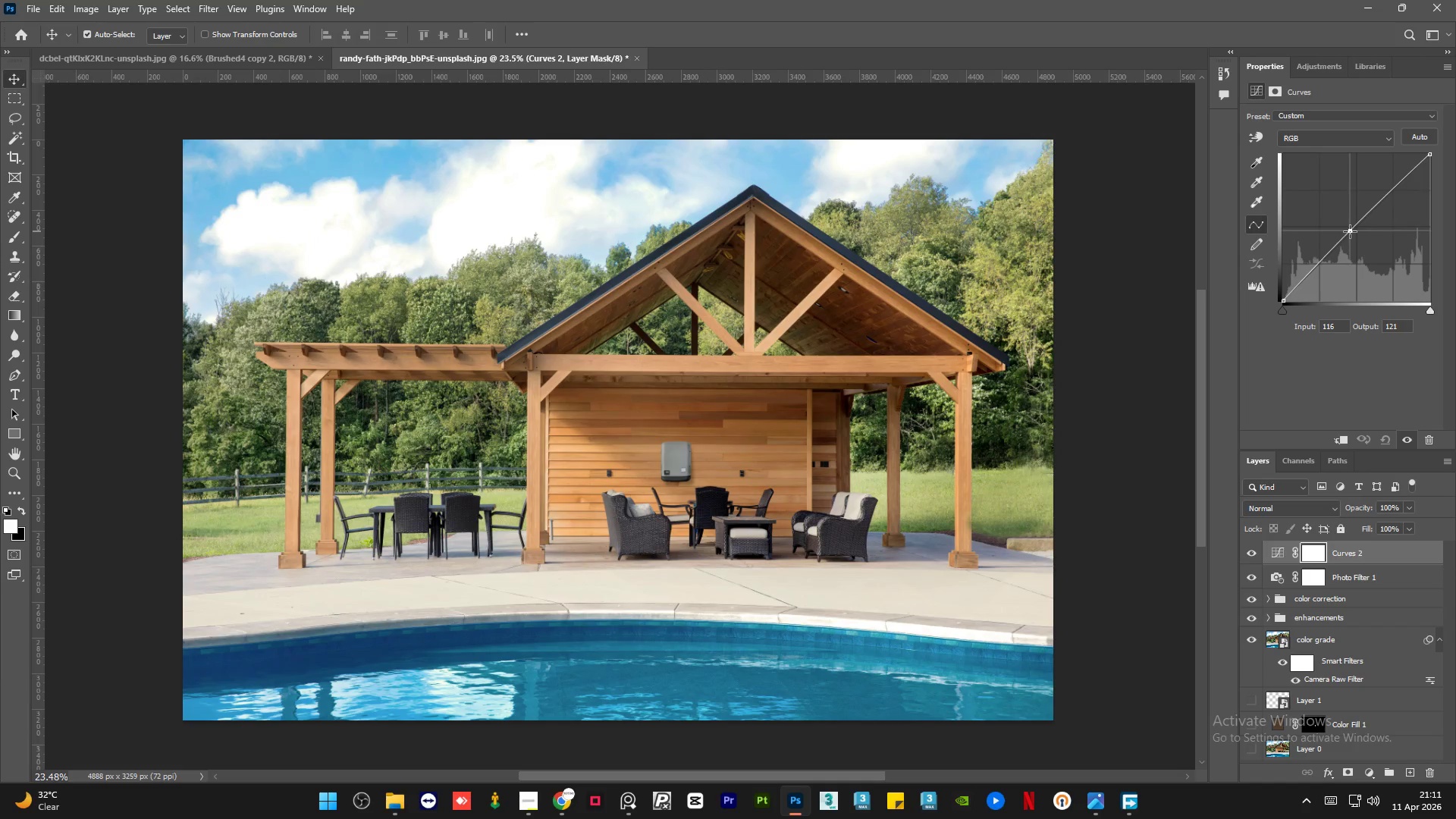 
left_click([1316, 265])
 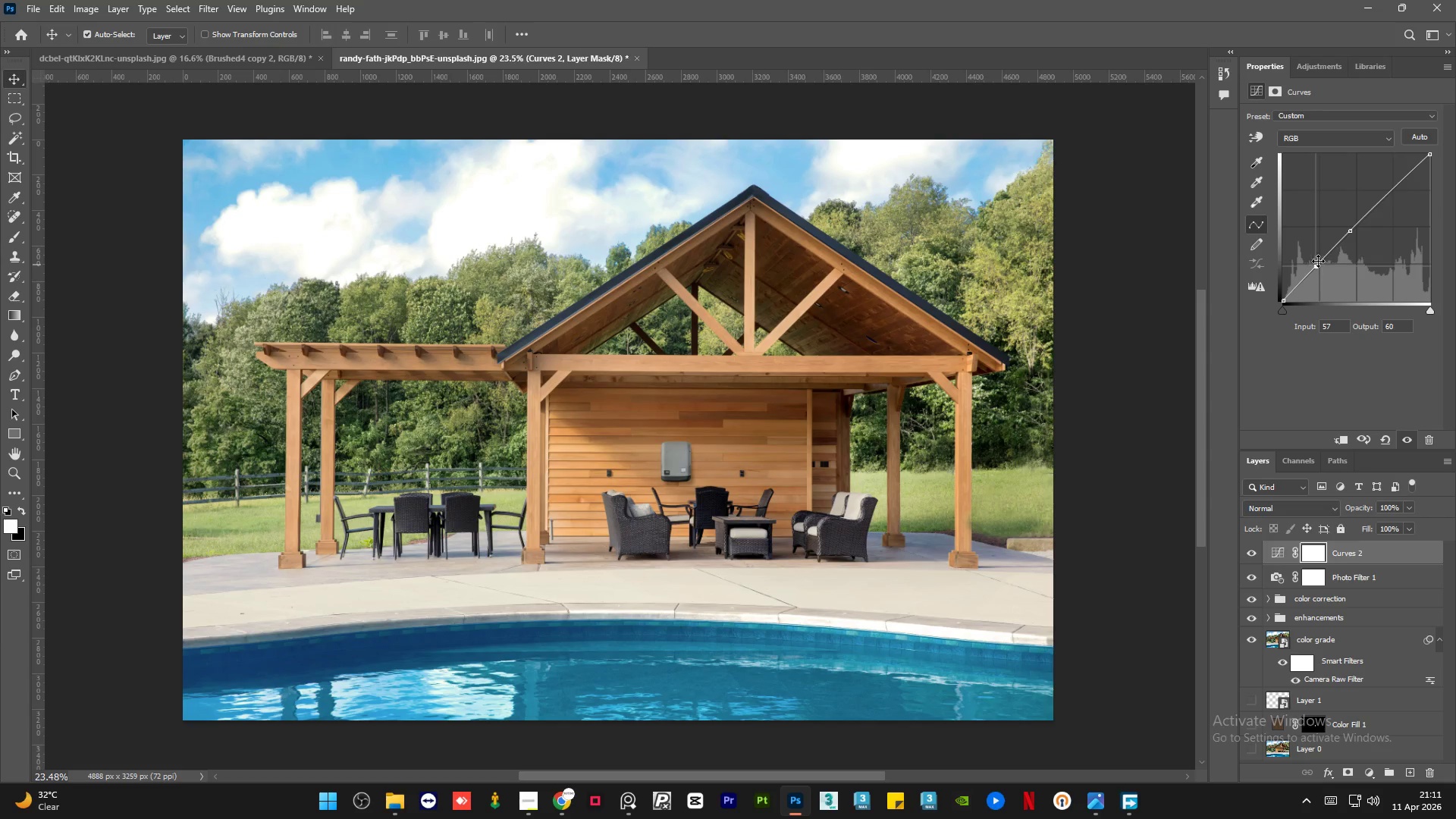 
left_click_drag(start_coordinate=[1389, 193], to_coordinate=[1385, 194])
 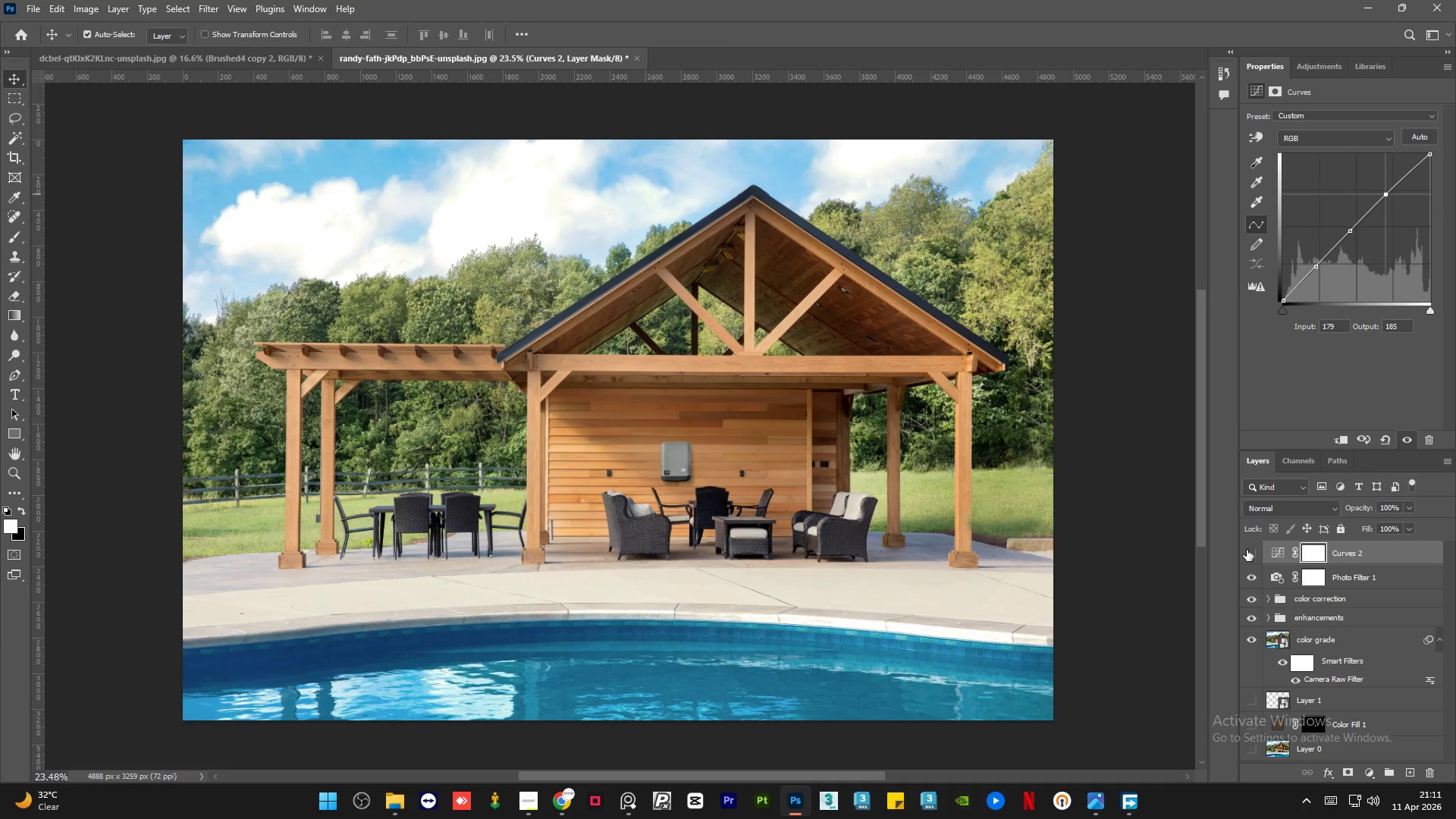 
double_click([1247, 550])
 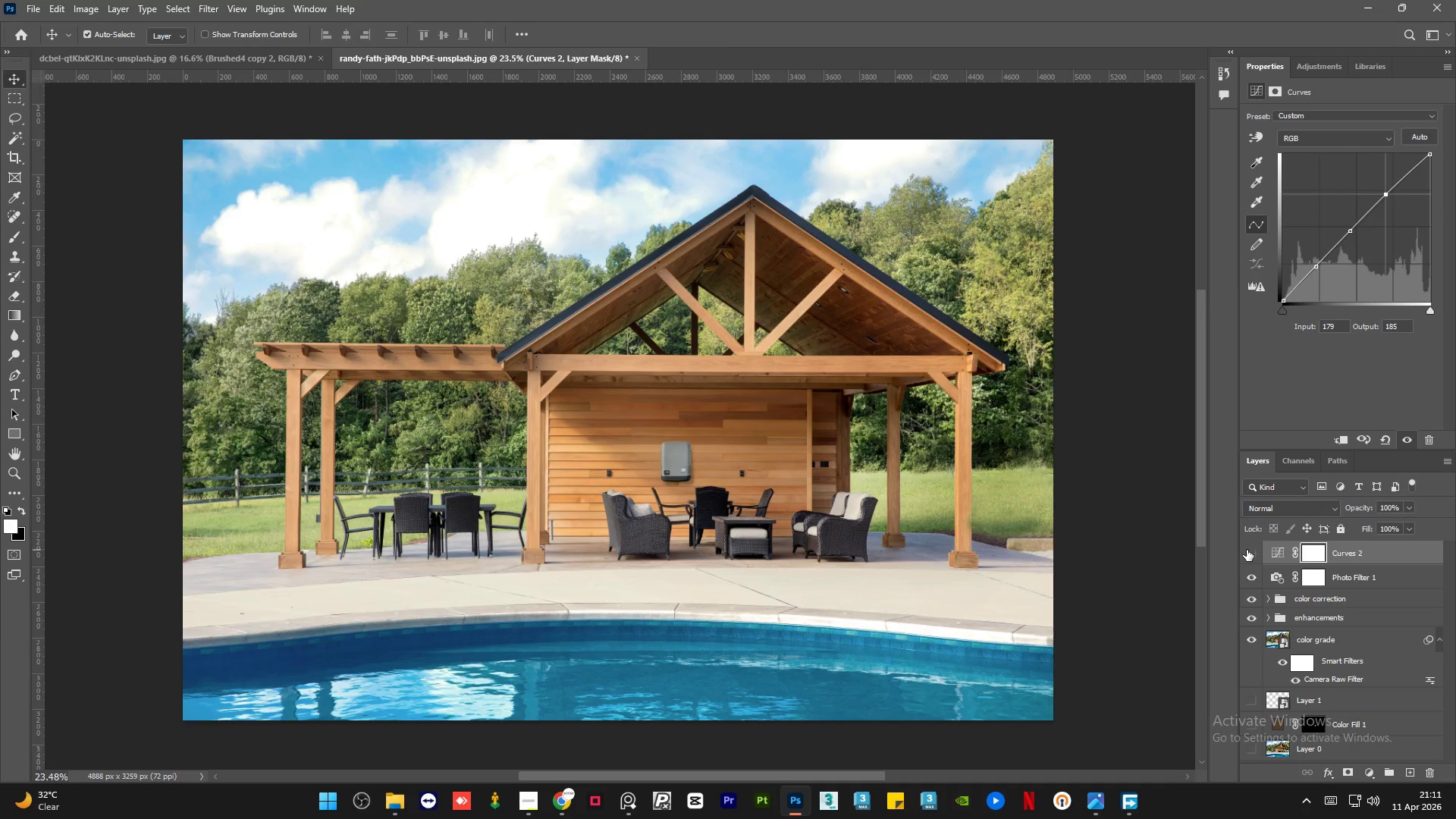 
double_click([1247, 550])
 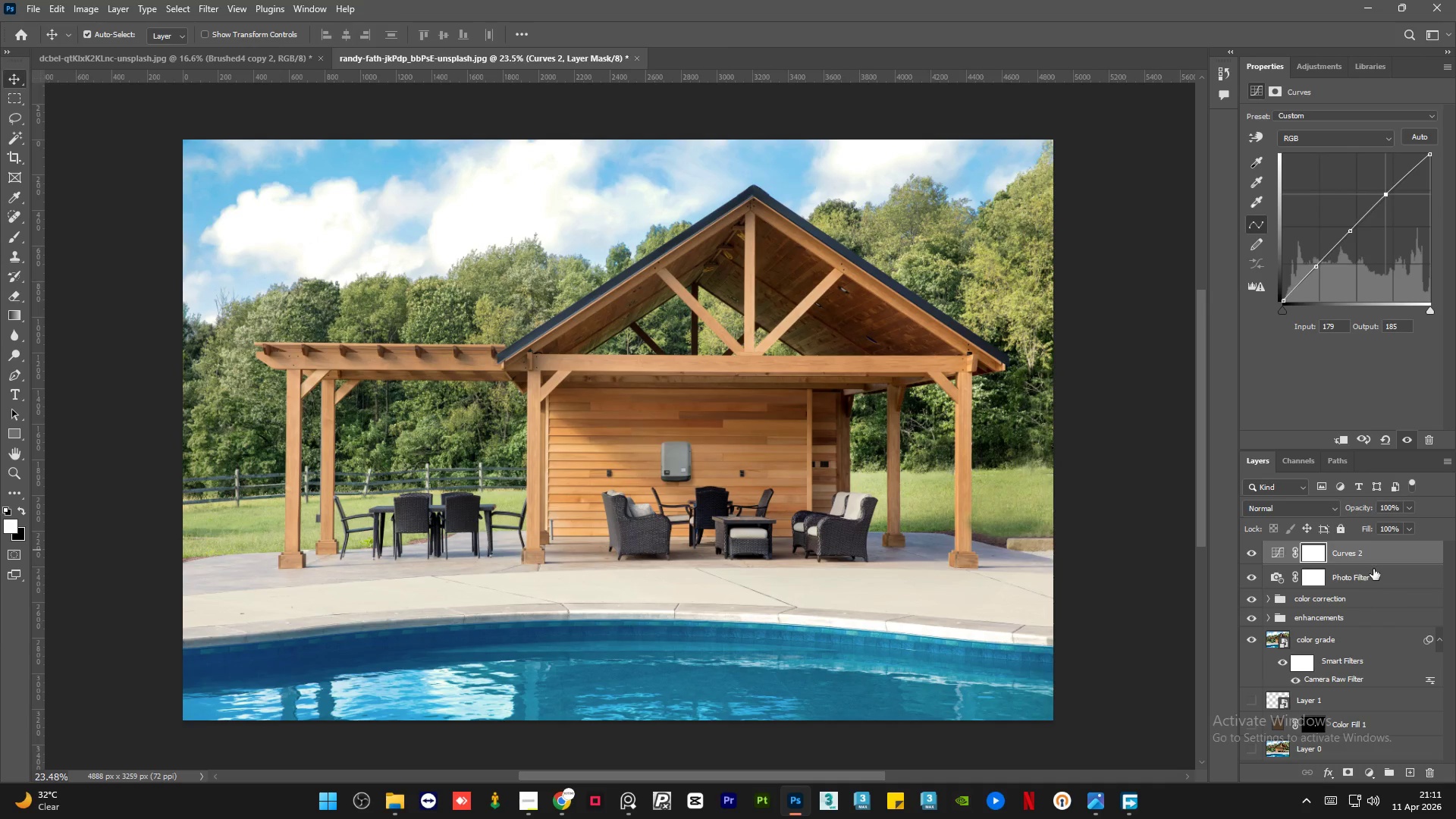 
hold_key(key=ControlLeft, duration=0.39)
left_click([1414, 585])
 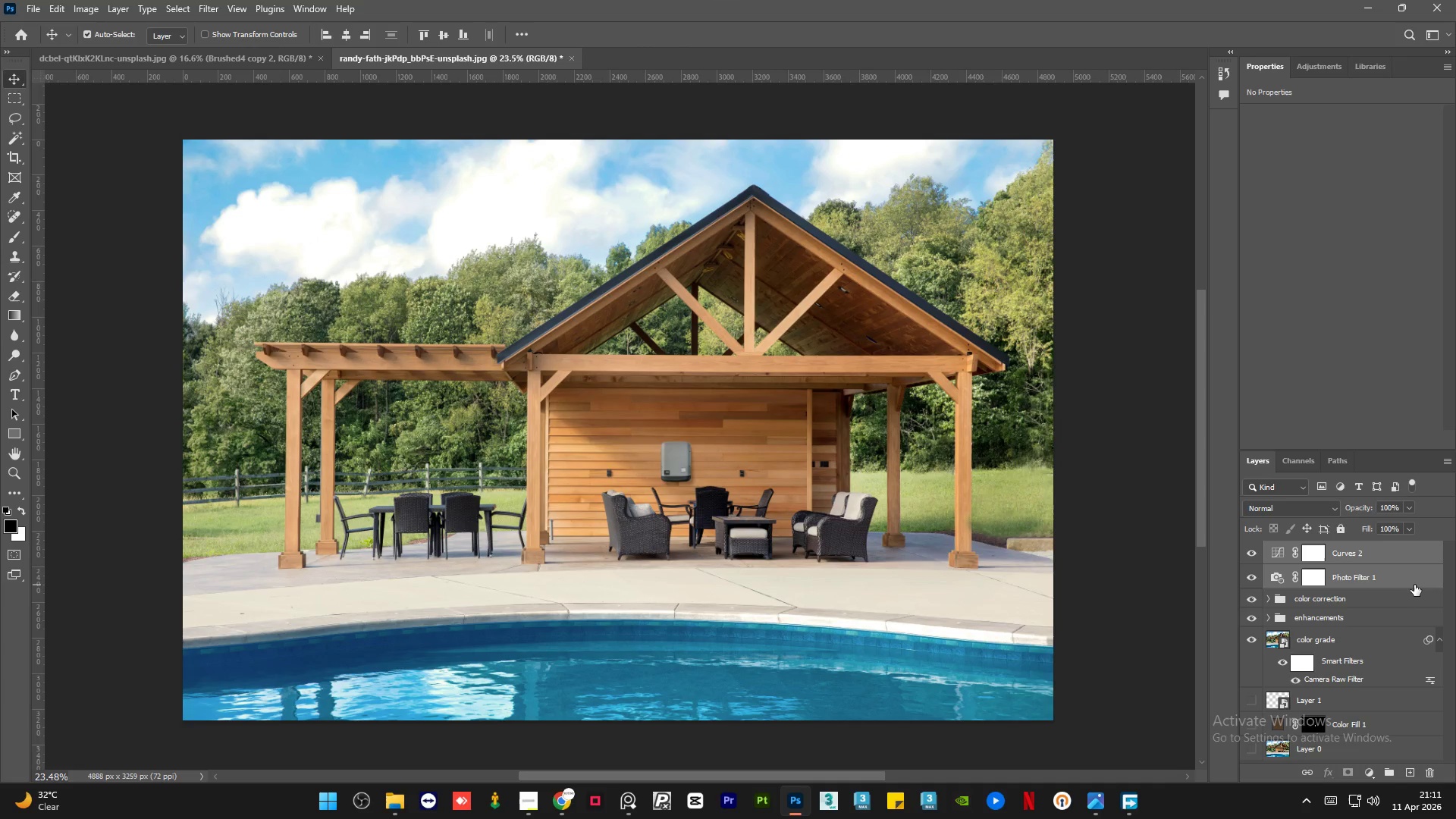 
key(Control+G)
 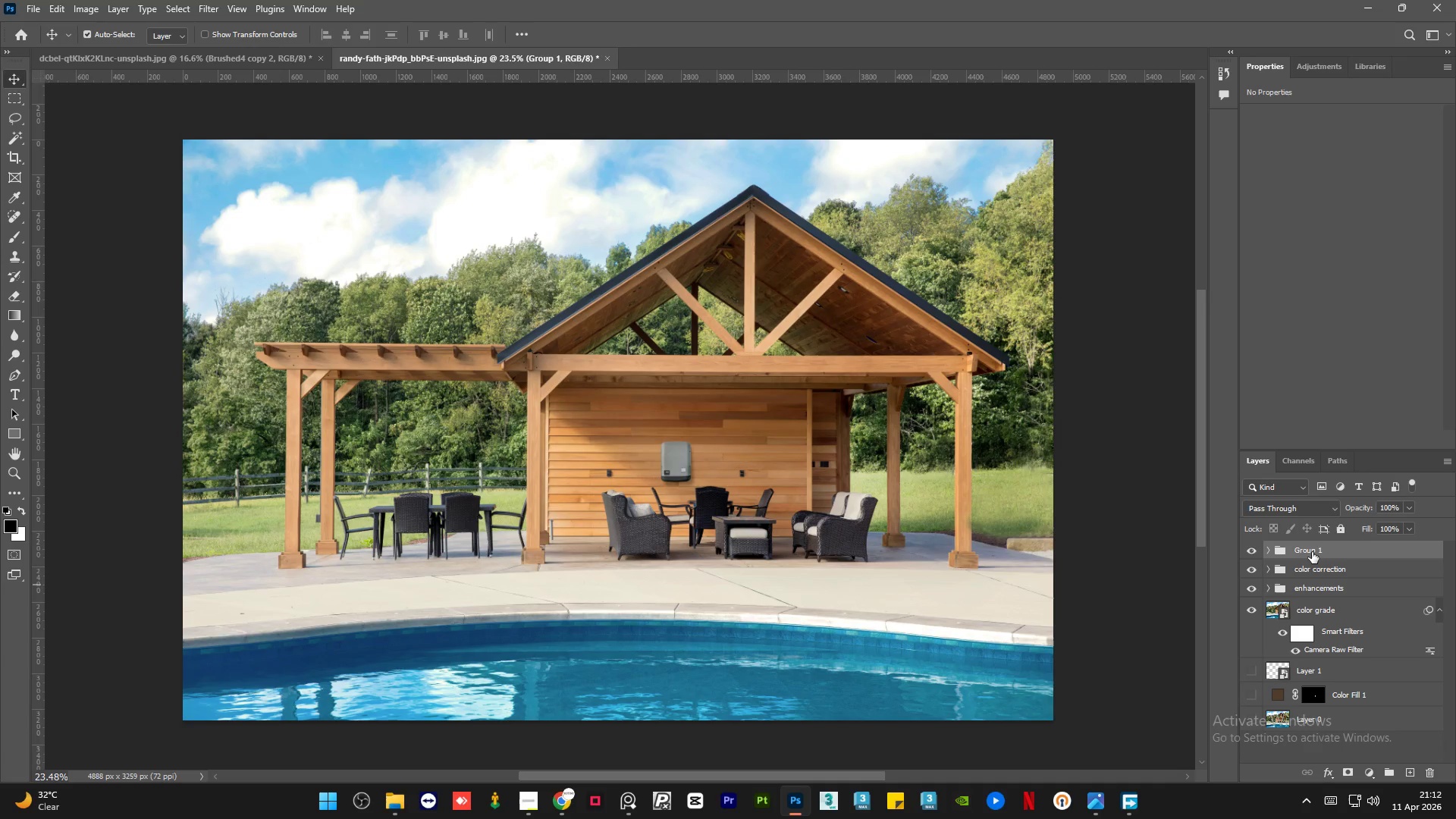 
double_click([1312, 552])
 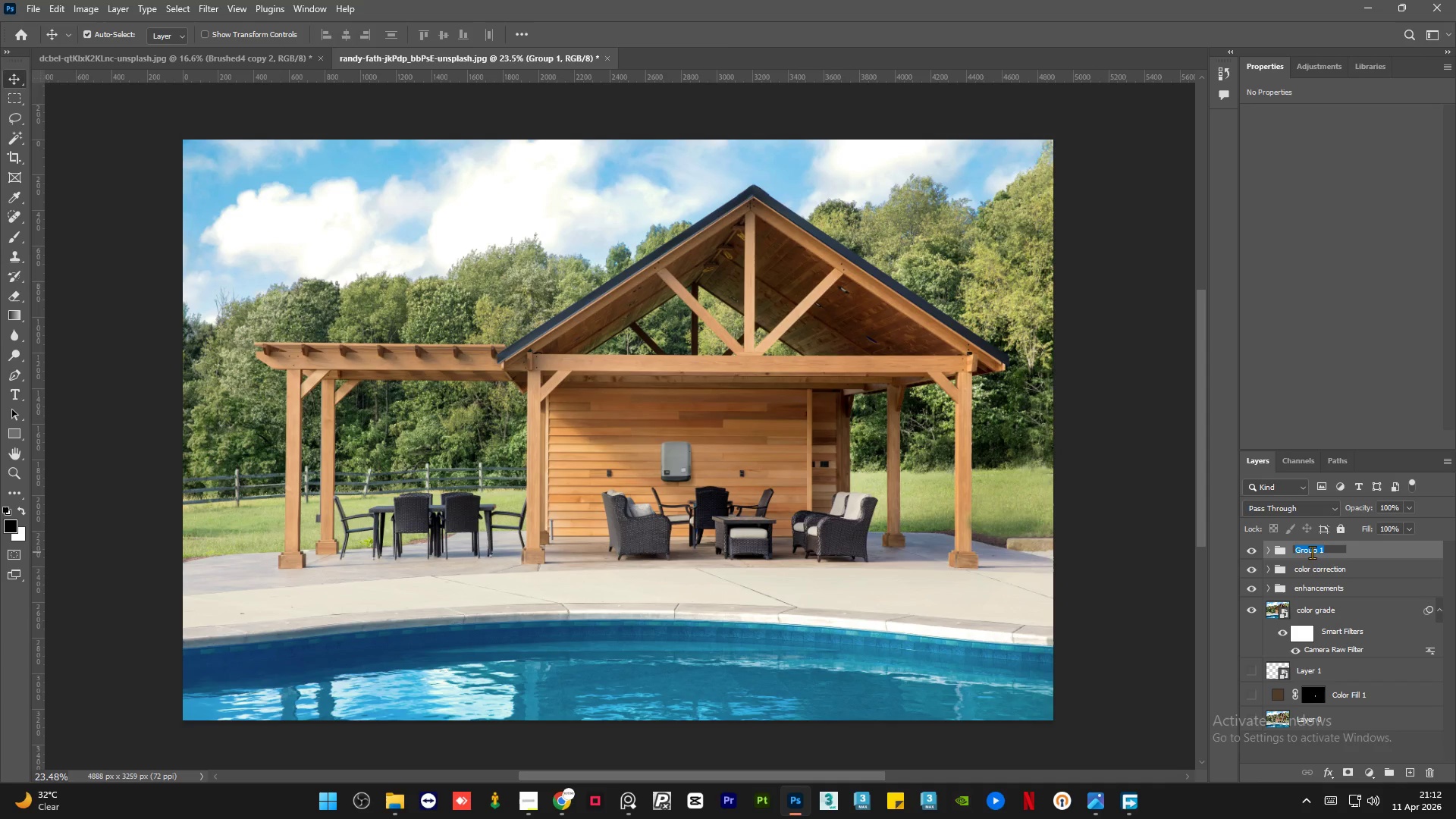 
type(color blend)
 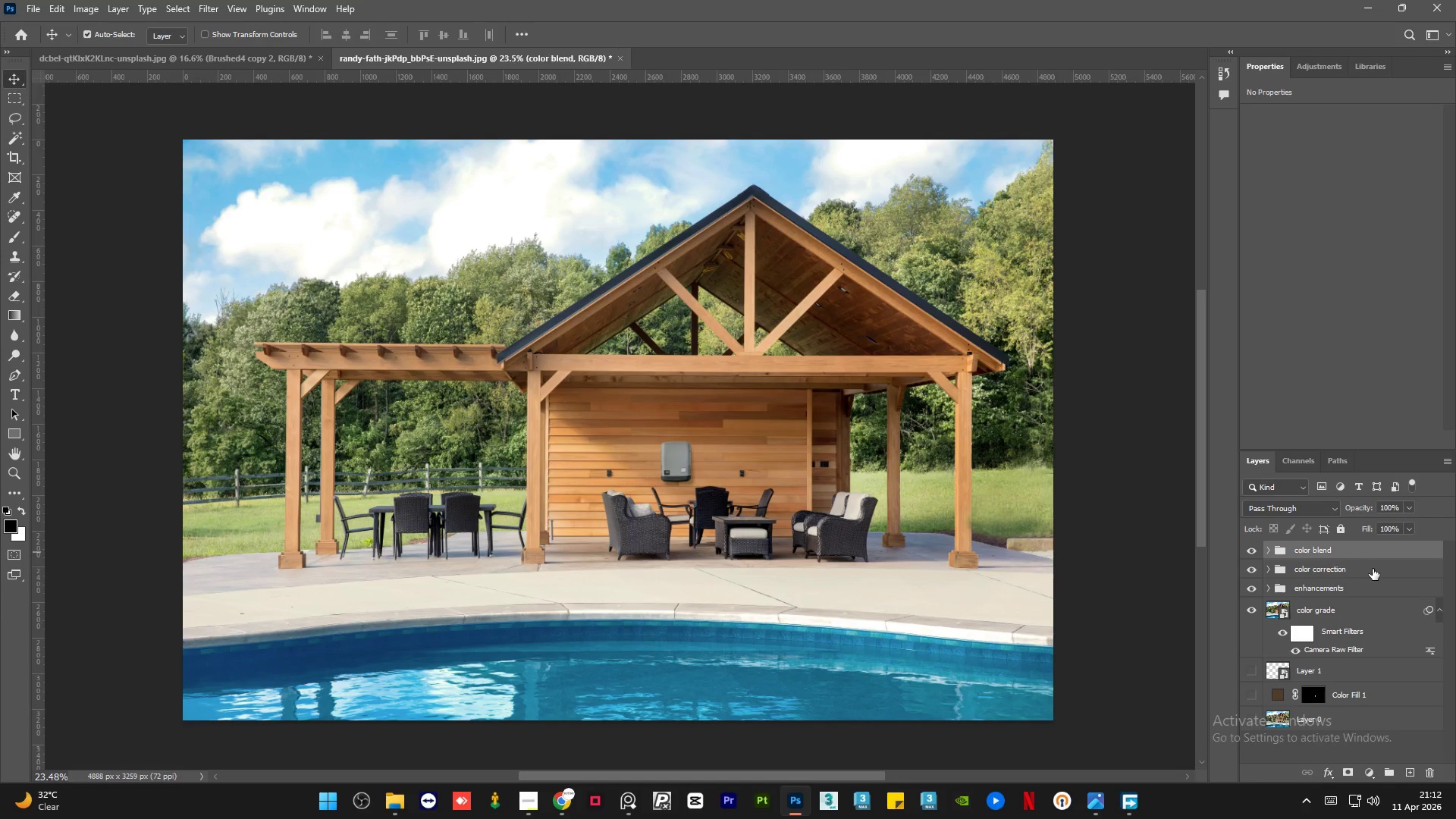 
double_click([1376, 549])
 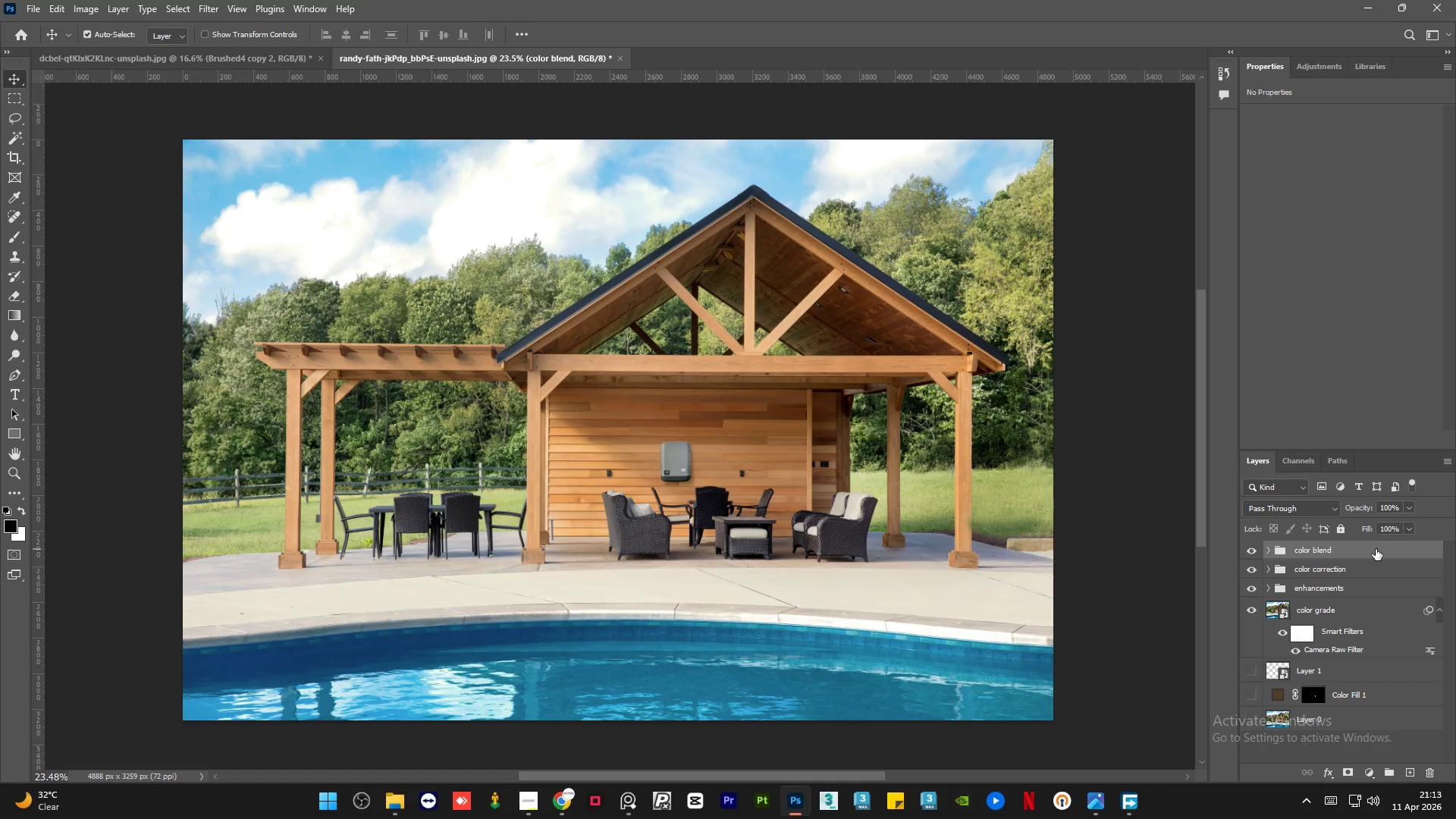 
wait(61.23)
 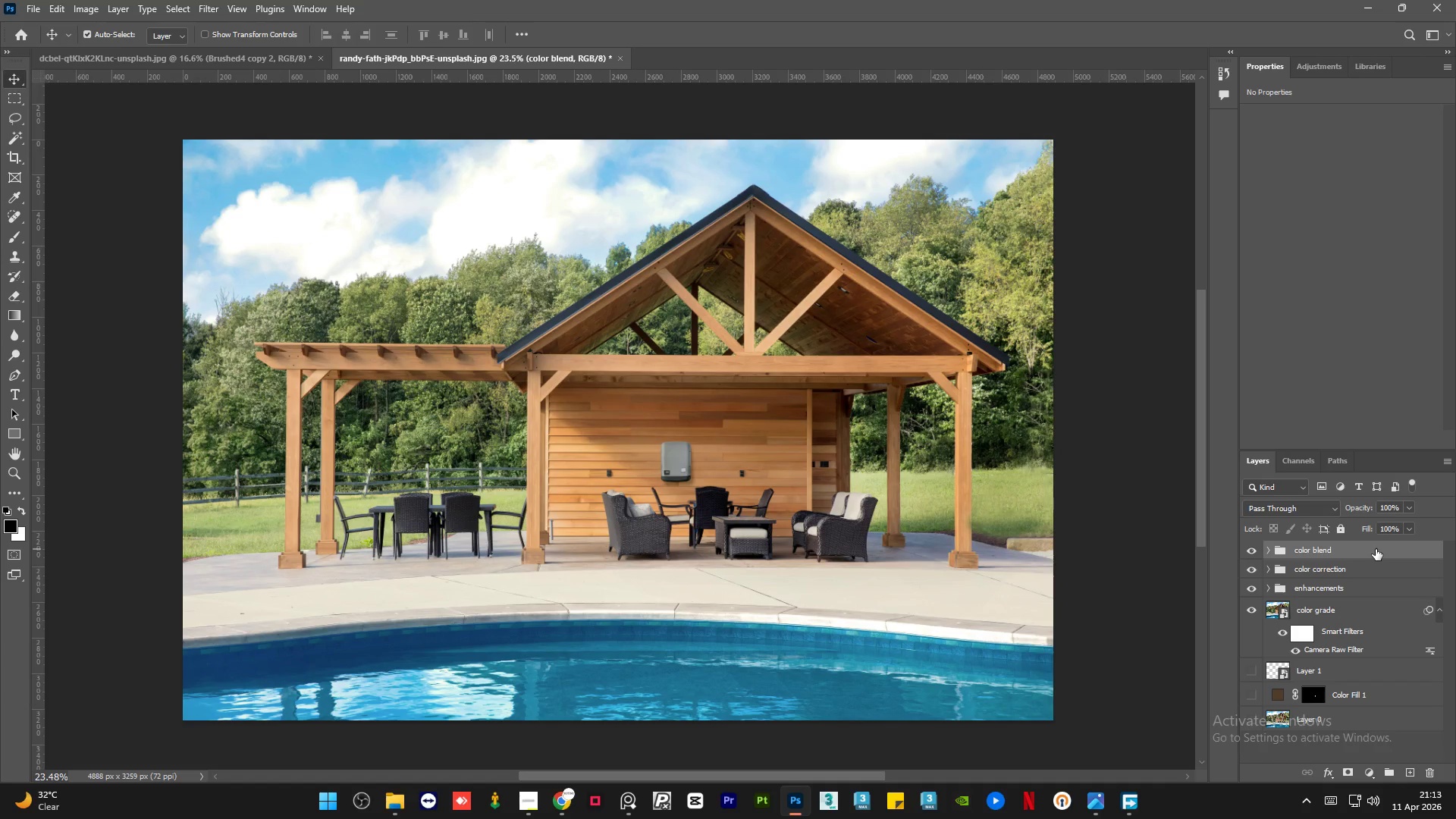 
scroll: coordinate [1160, 566], scroll_direction: none, amount: 0.0
 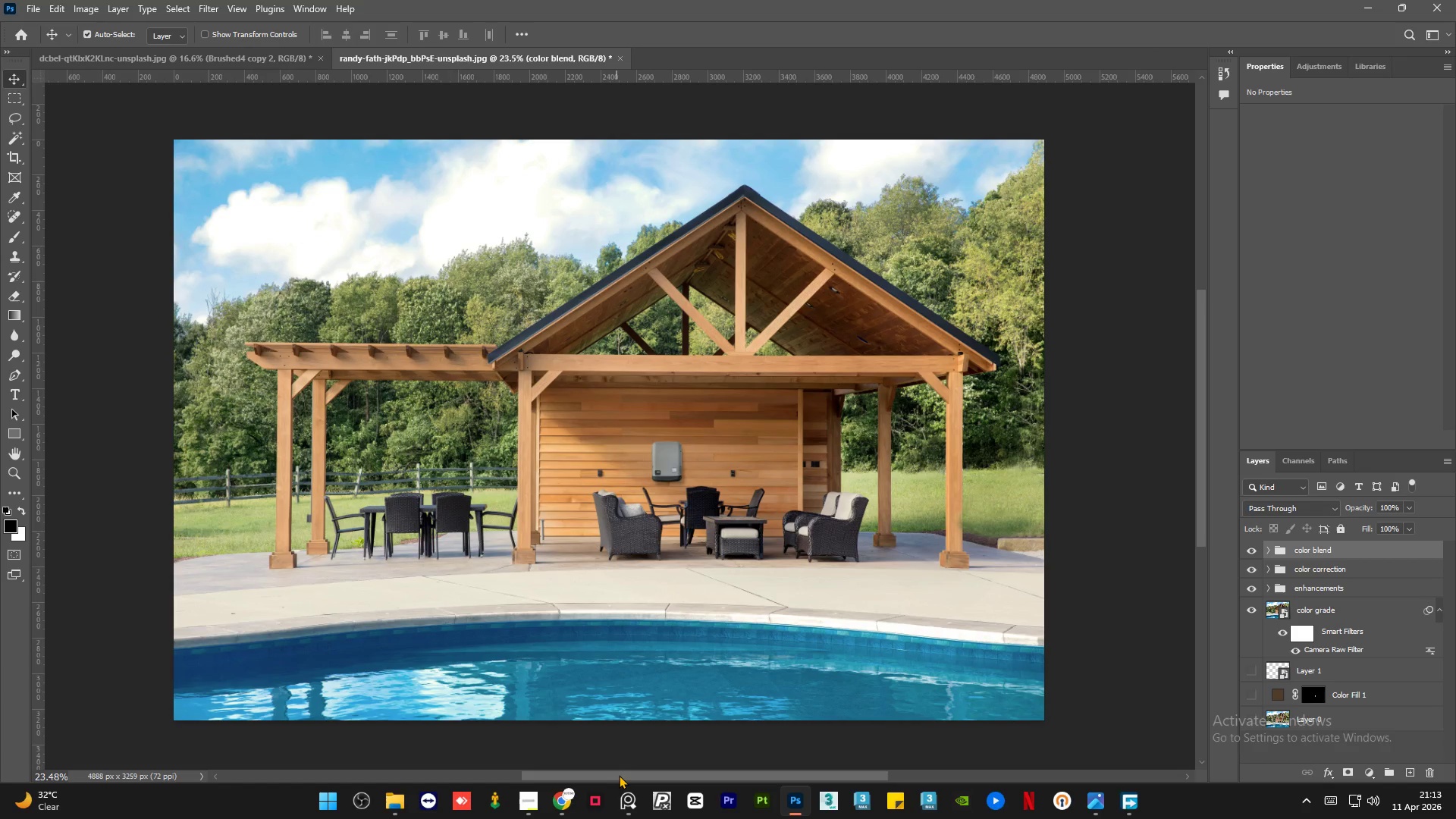 
wait(26.94)
 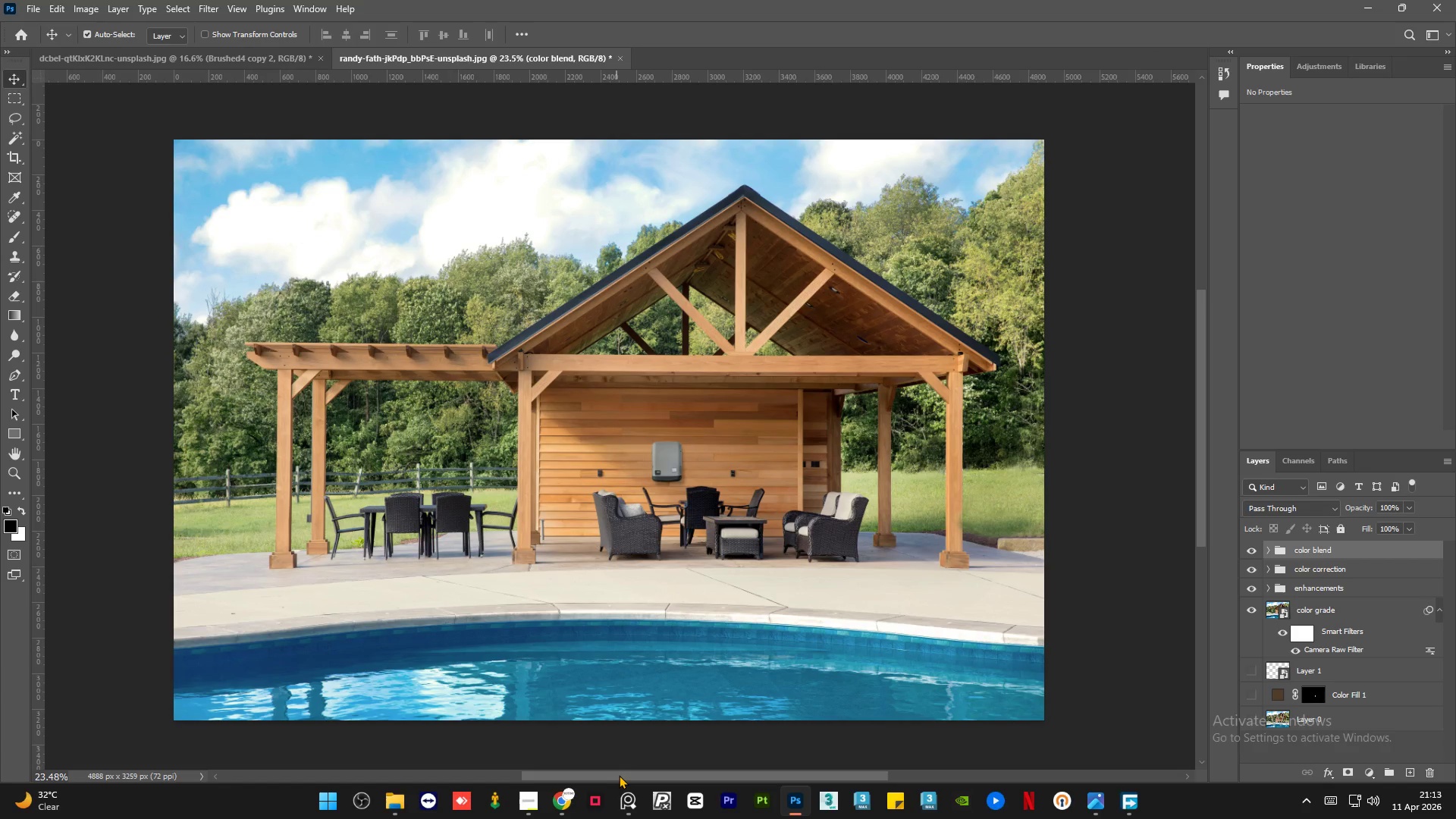 
hold_key(key=AltLeft, duration=1.5)
left_click([1249, 615])
 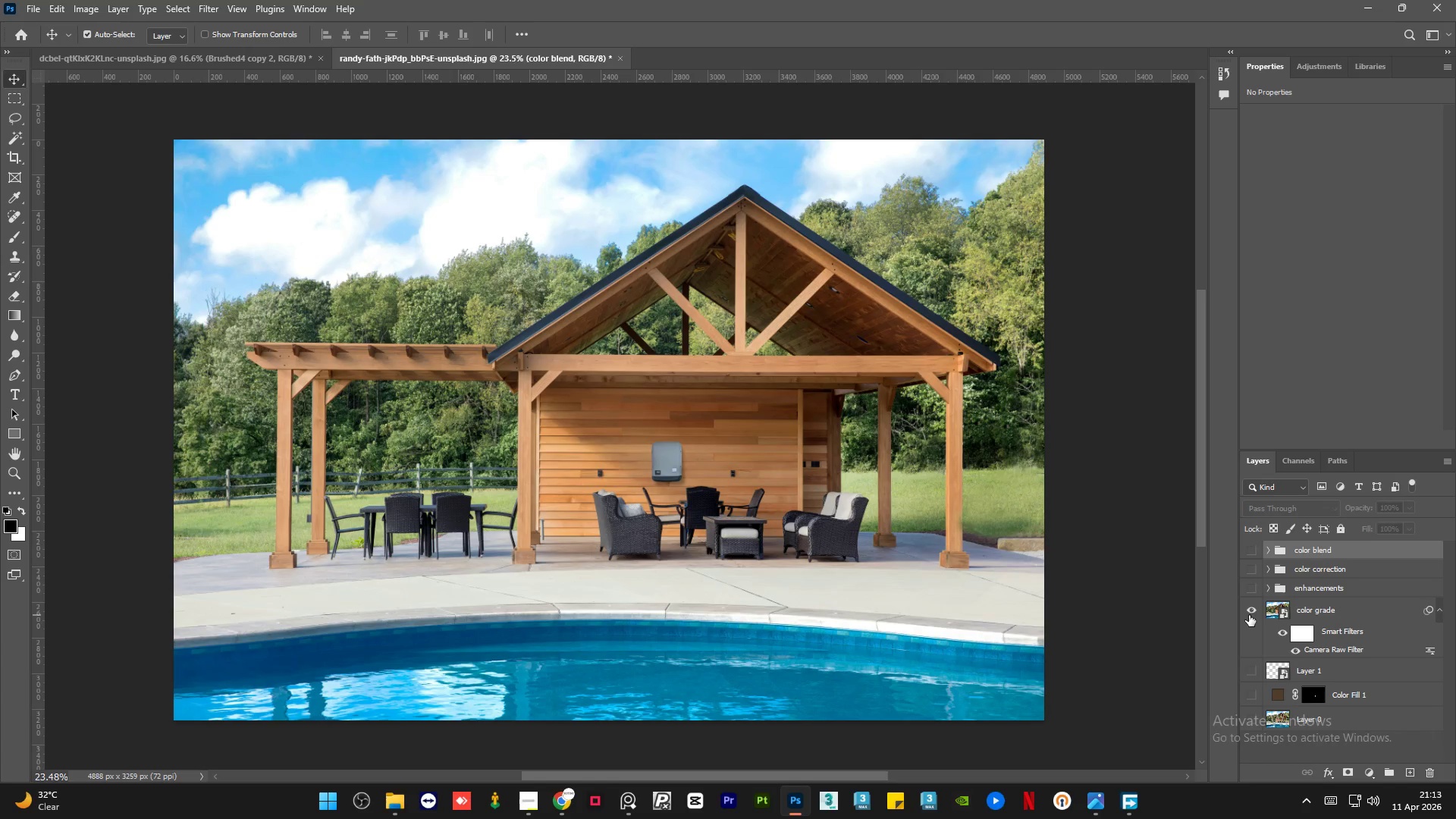 
left_click([1249, 615])
 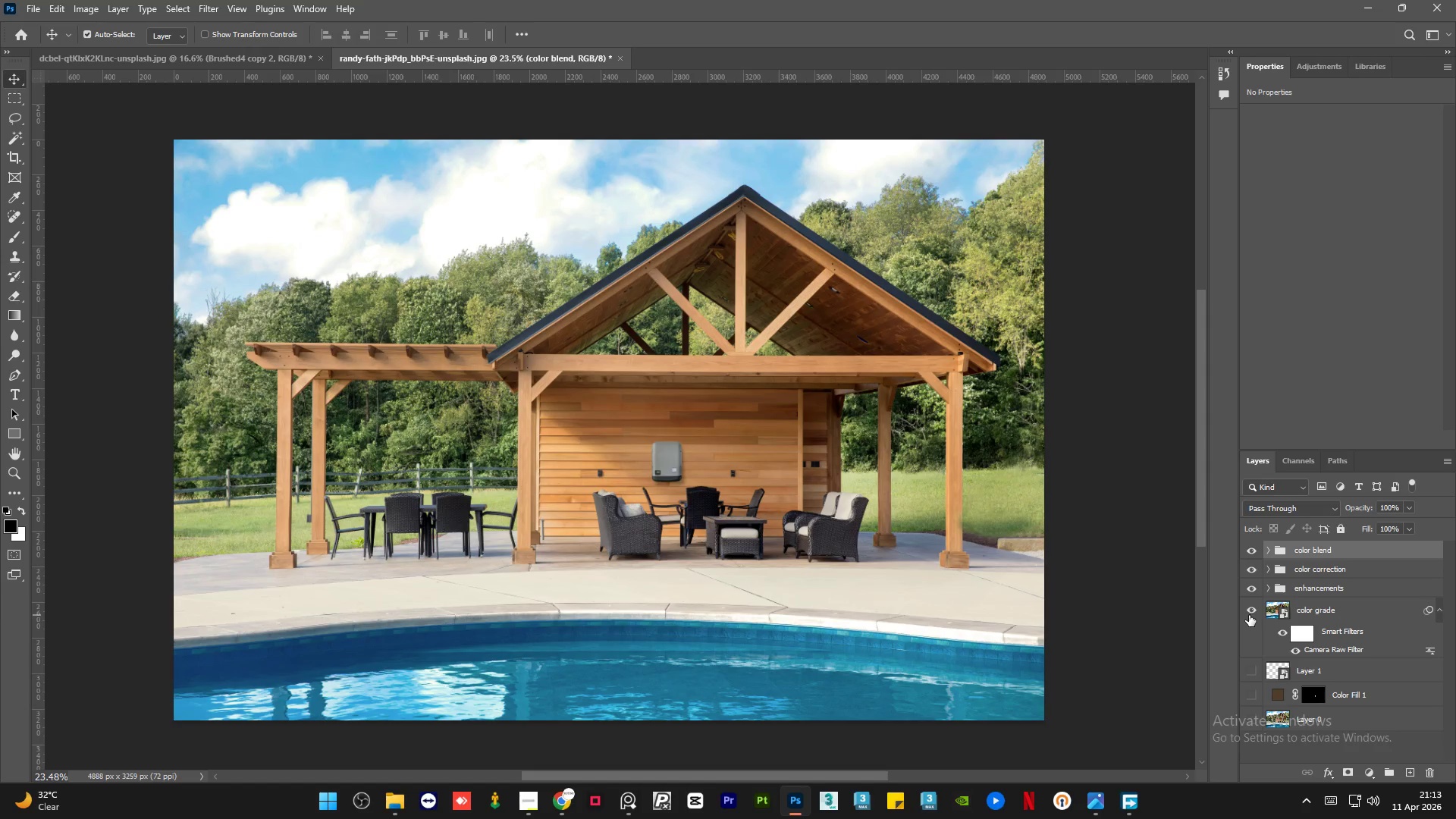 
hold_key(key=AltLeft, duration=1.5)
left_click([1249, 615])
 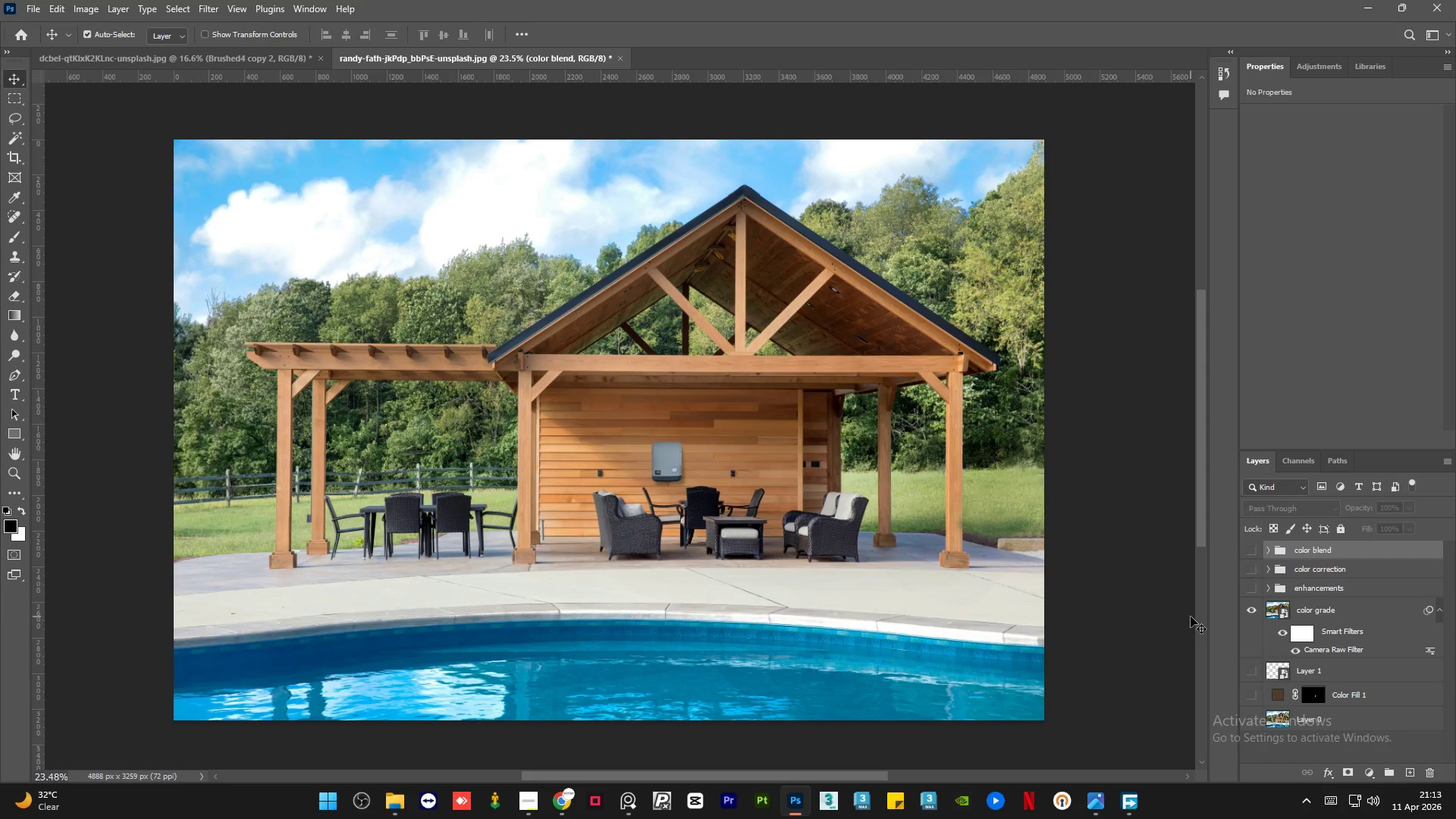 
hold_key(key=AltLeft, duration=1.16)
left_click([1250, 611])
 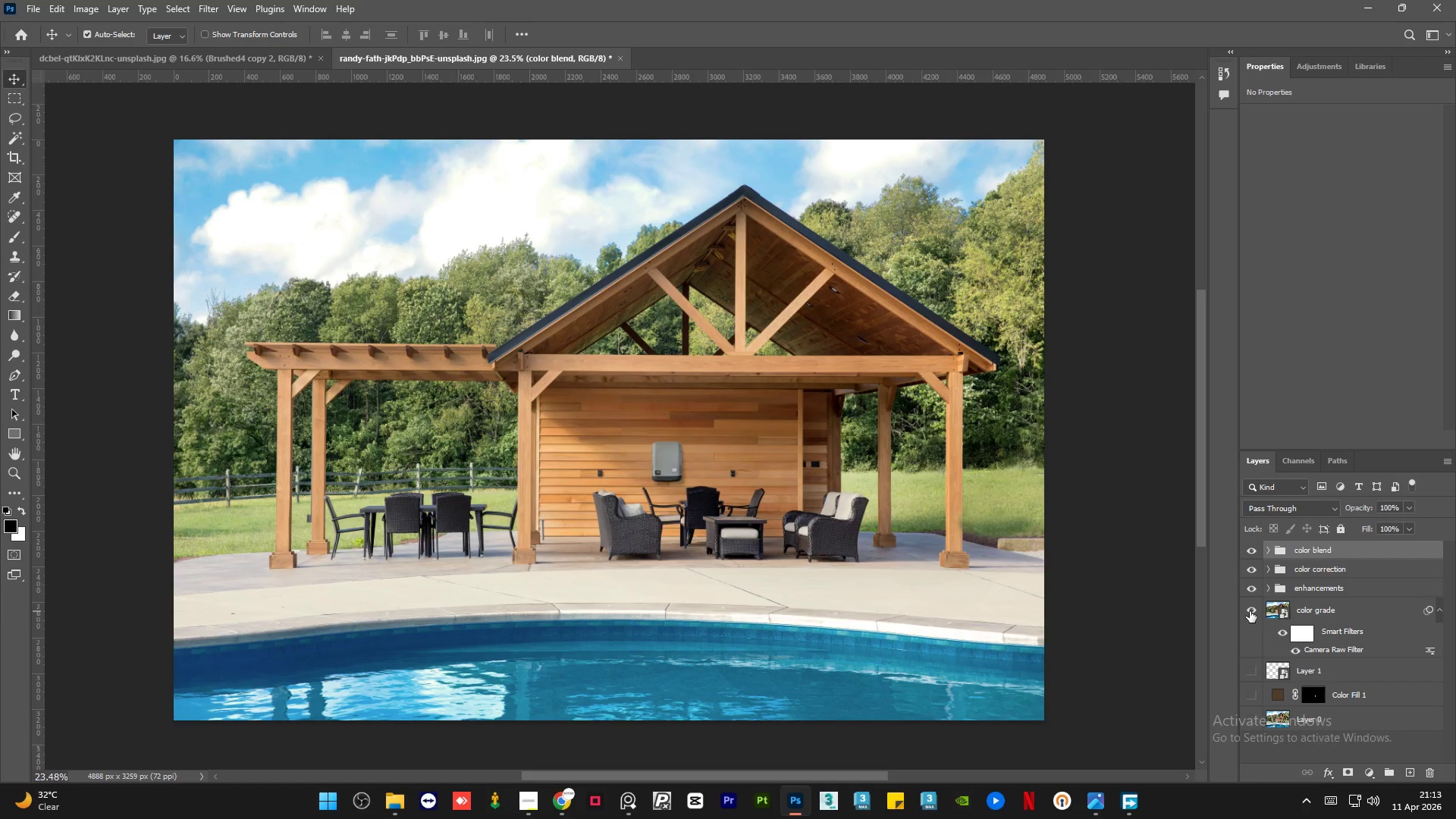 
wait(8.69)
 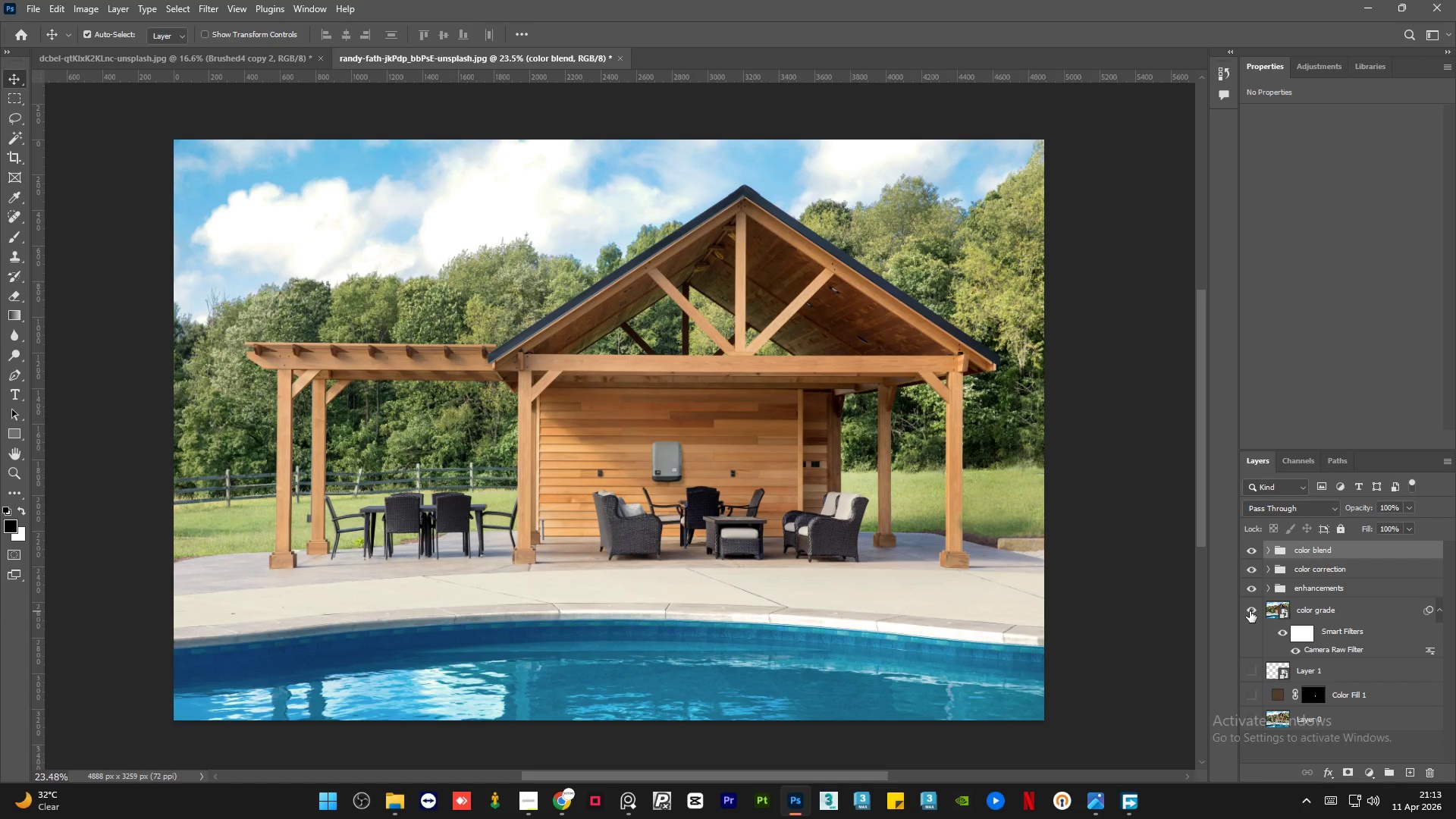 
left_click([530, 804])